 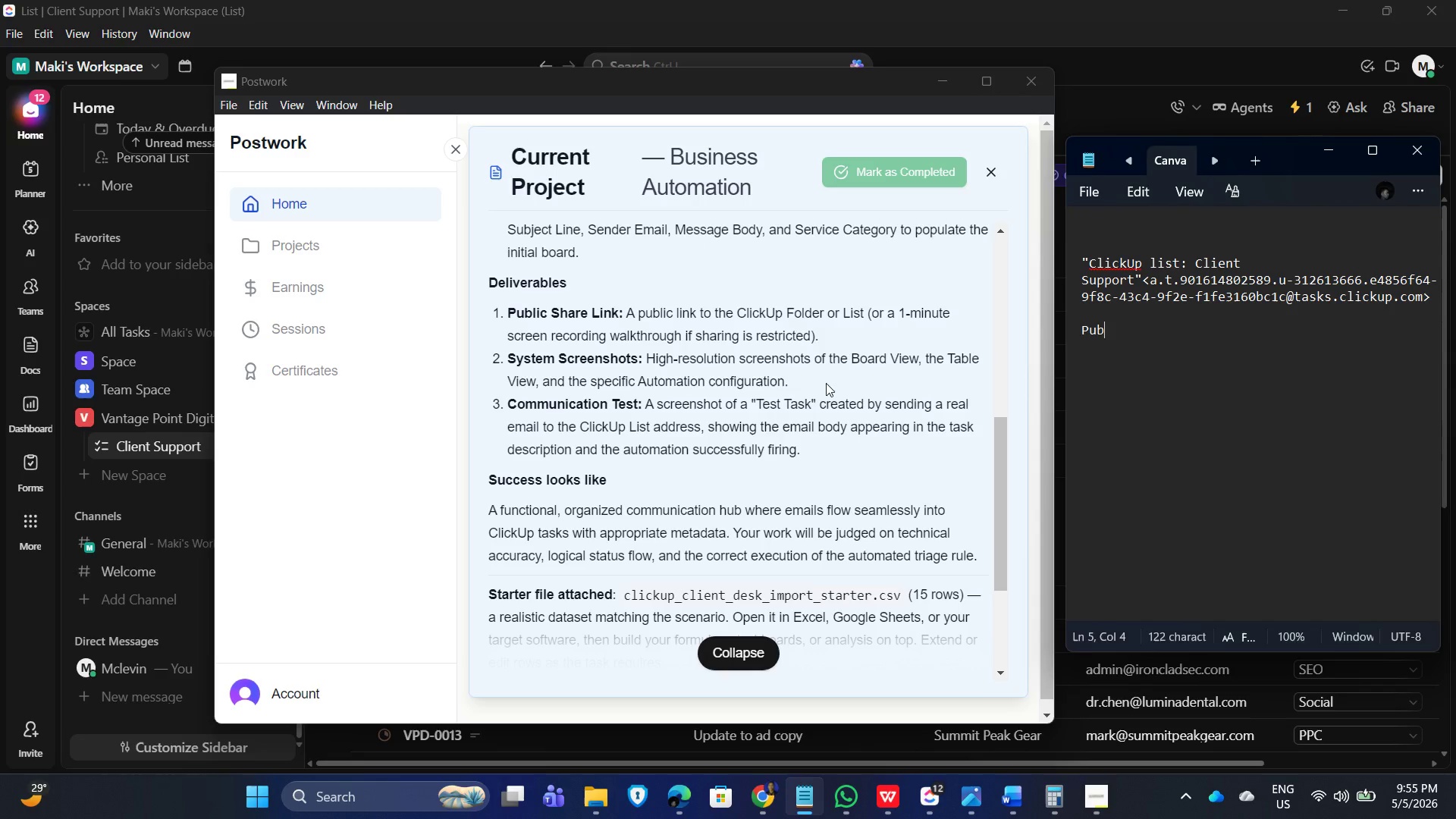 
key(Backspace)
key(Backspace)
key(Backspace)
type(public_share_link)
 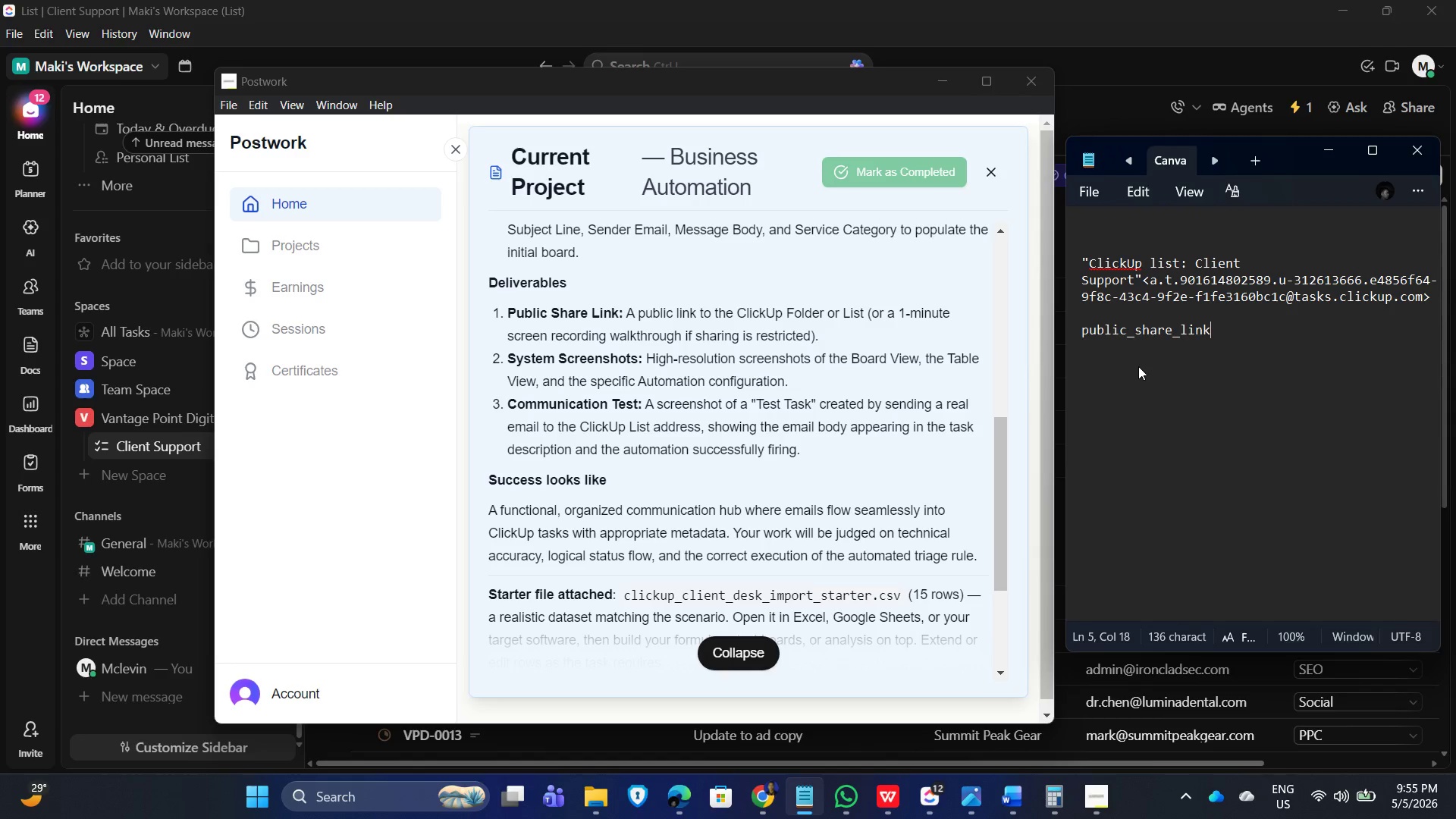 
key(Enter)
 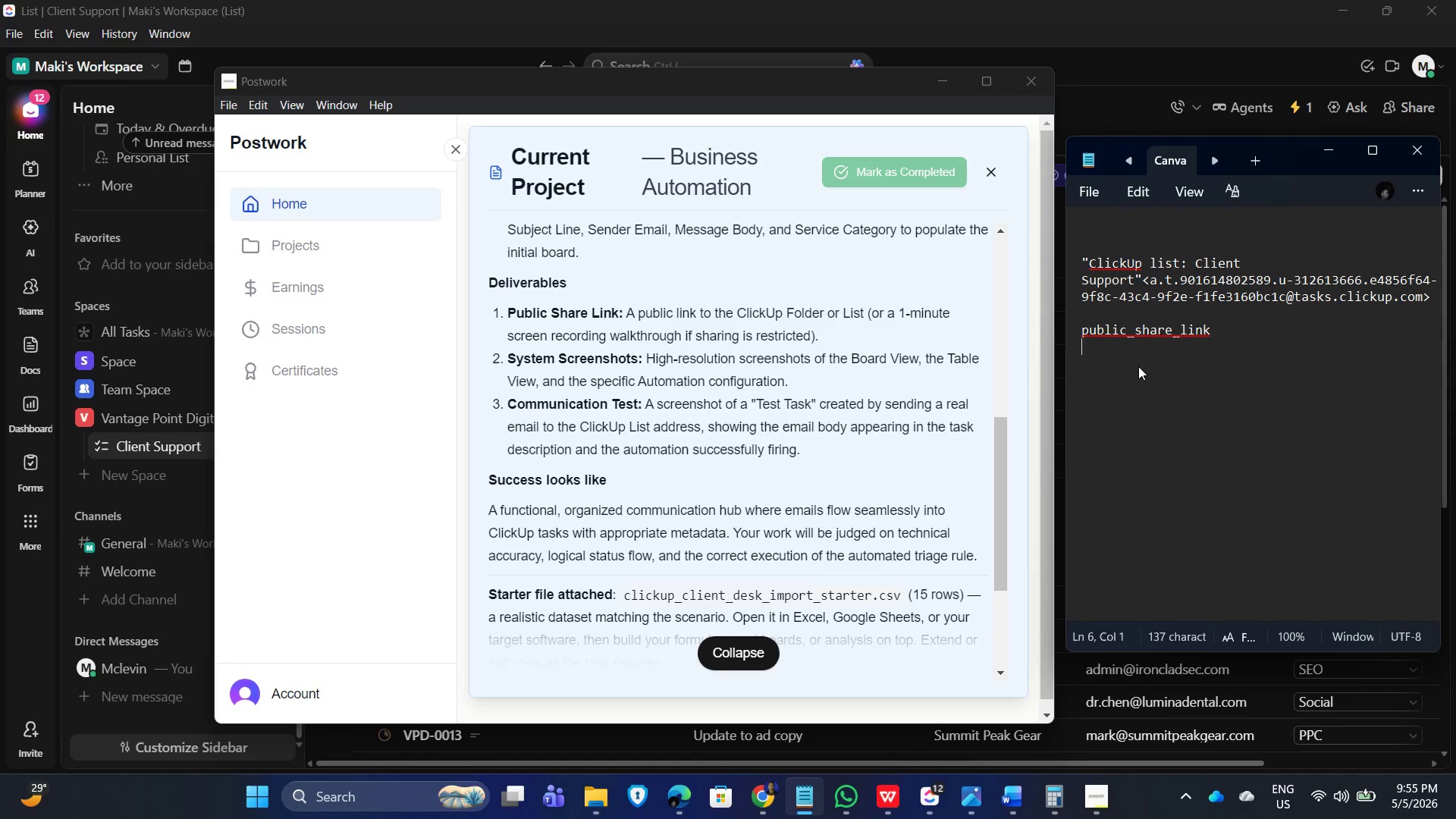 
key(Control+V)
 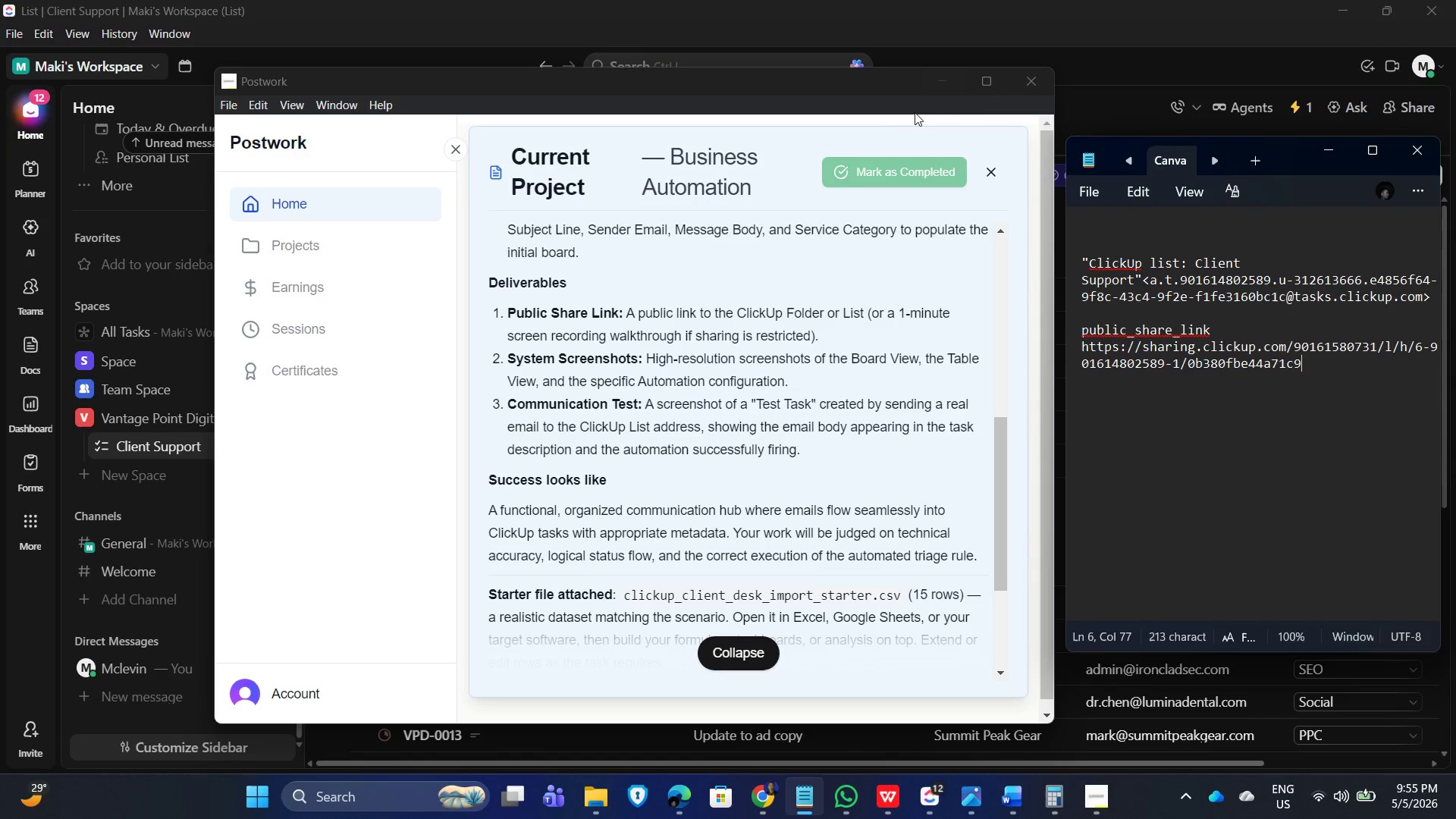 
wait(9.7)
 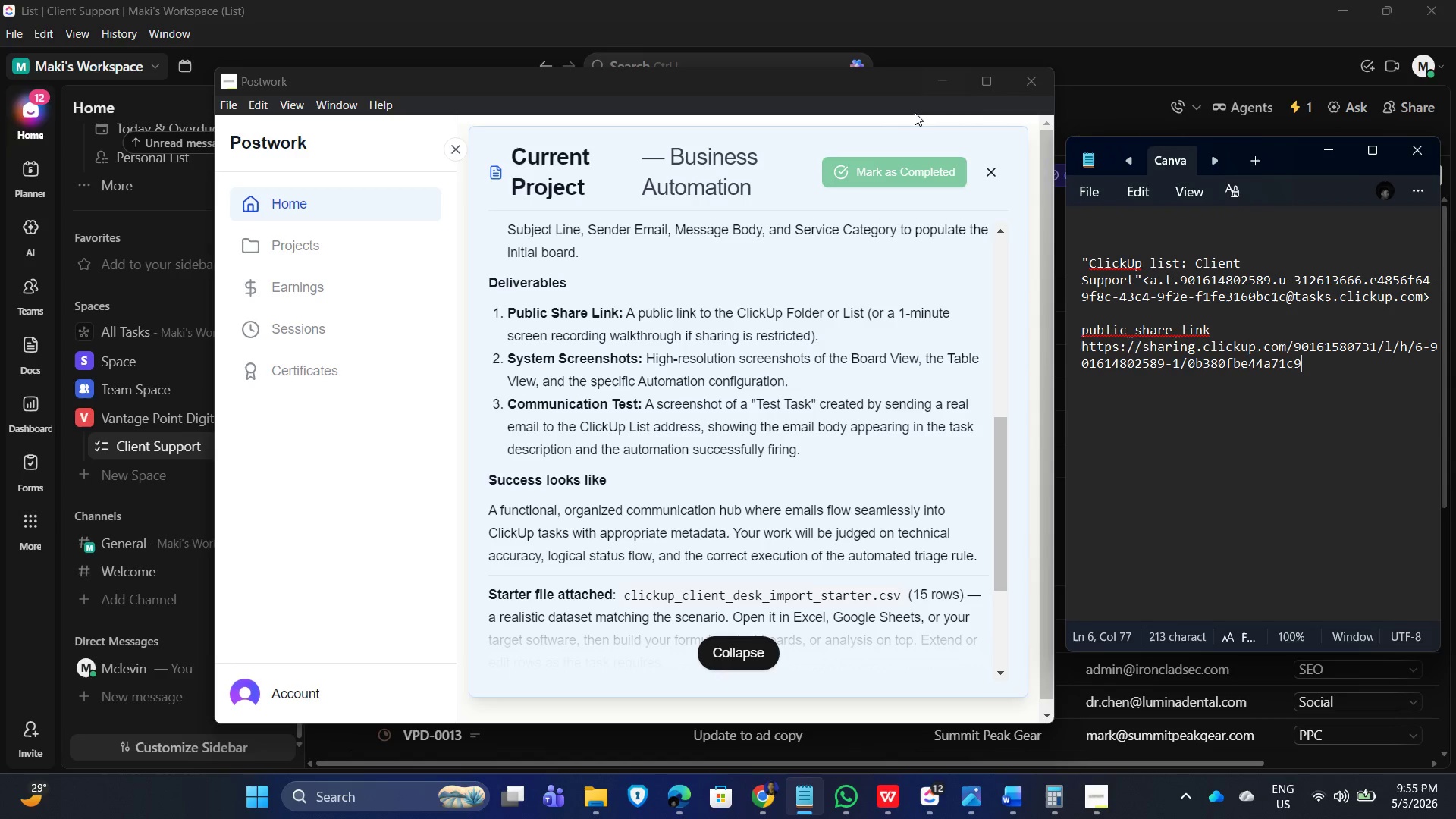 
left_click([937, 83])
 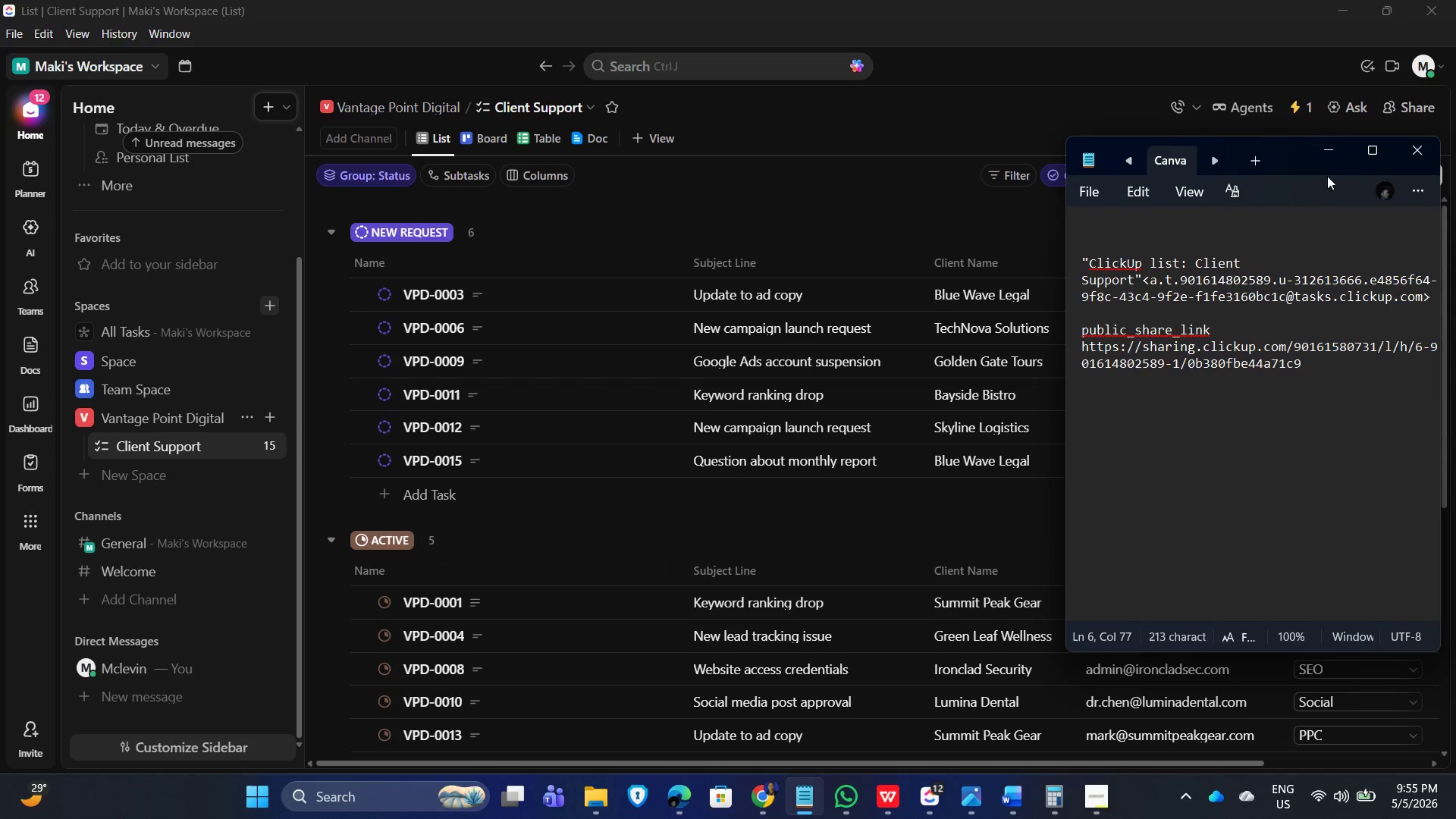 
left_click([1327, 155])